 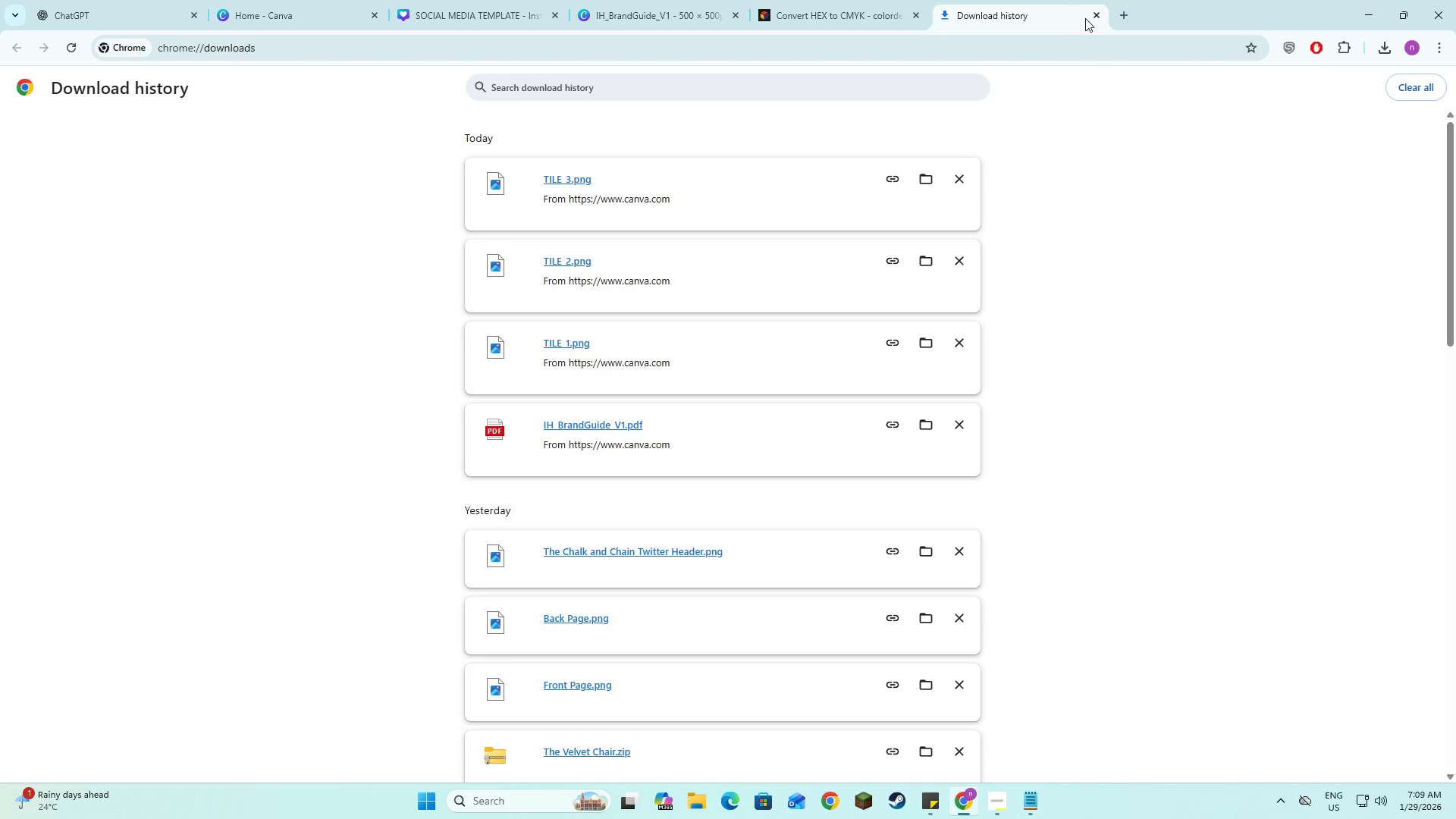 
left_click([564, 340])
 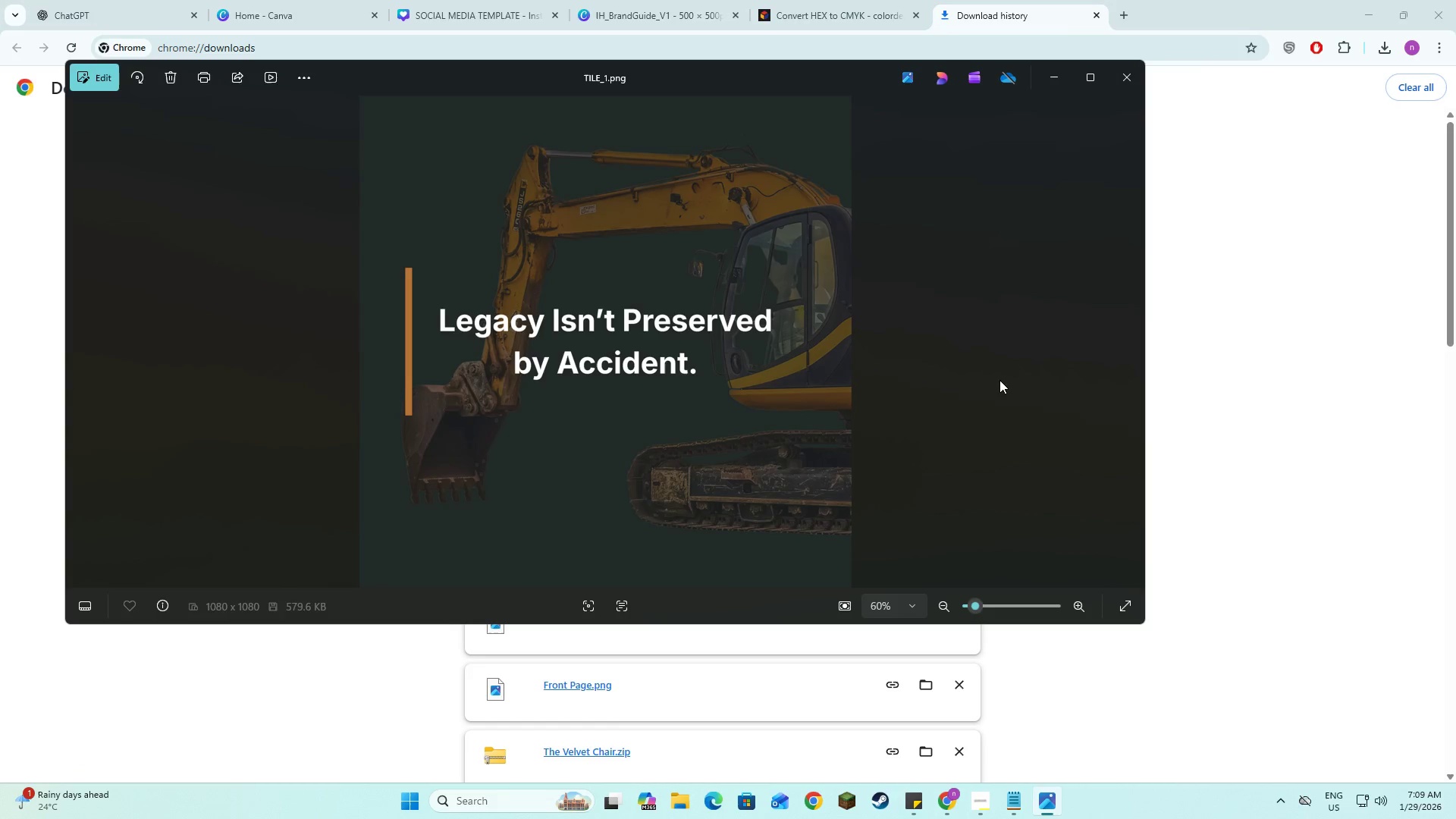 
left_click_drag(start_coordinate=[1028, 337], to_coordinate=[1031, 323])
 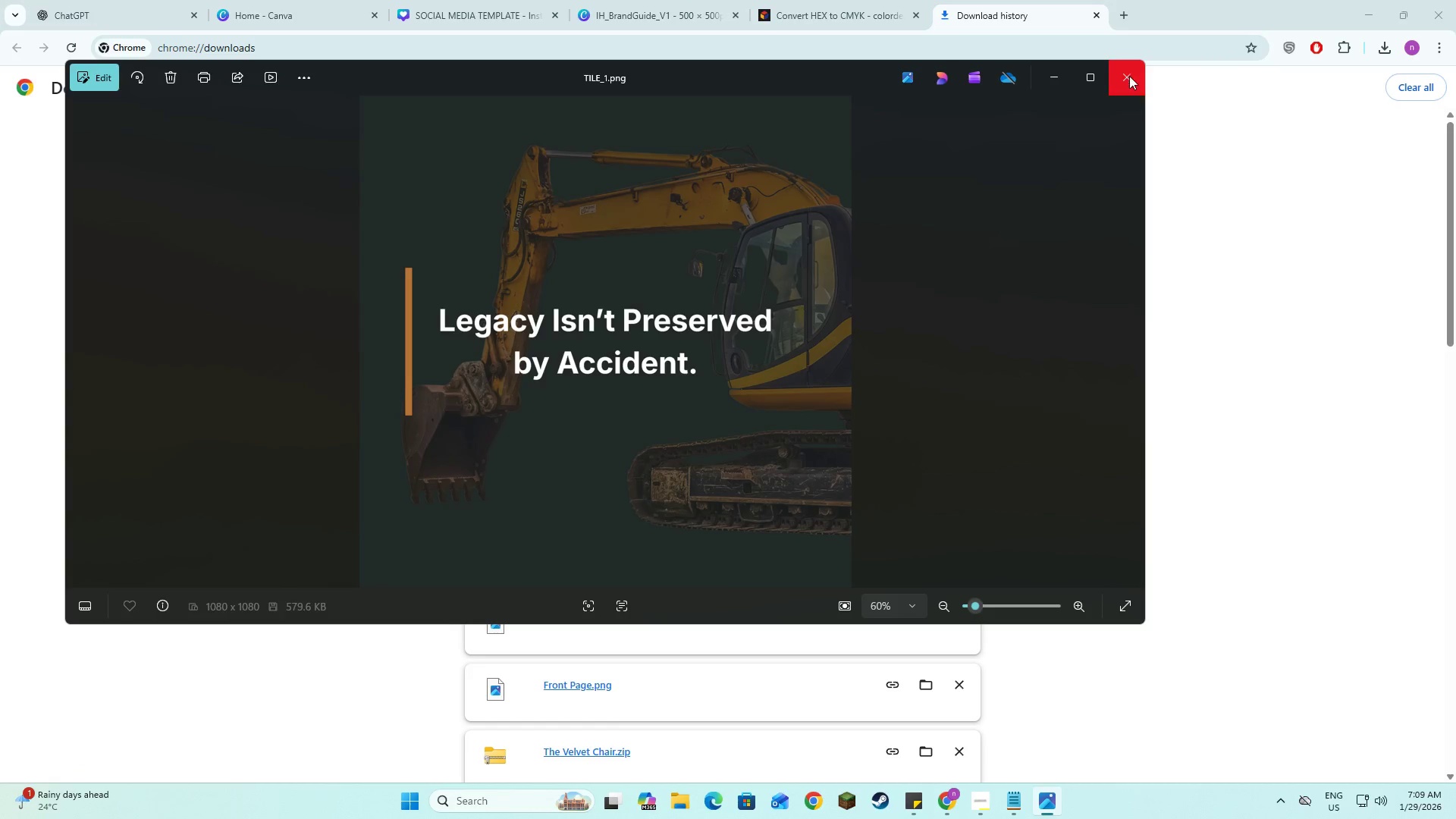 
left_click([1207, 191])
 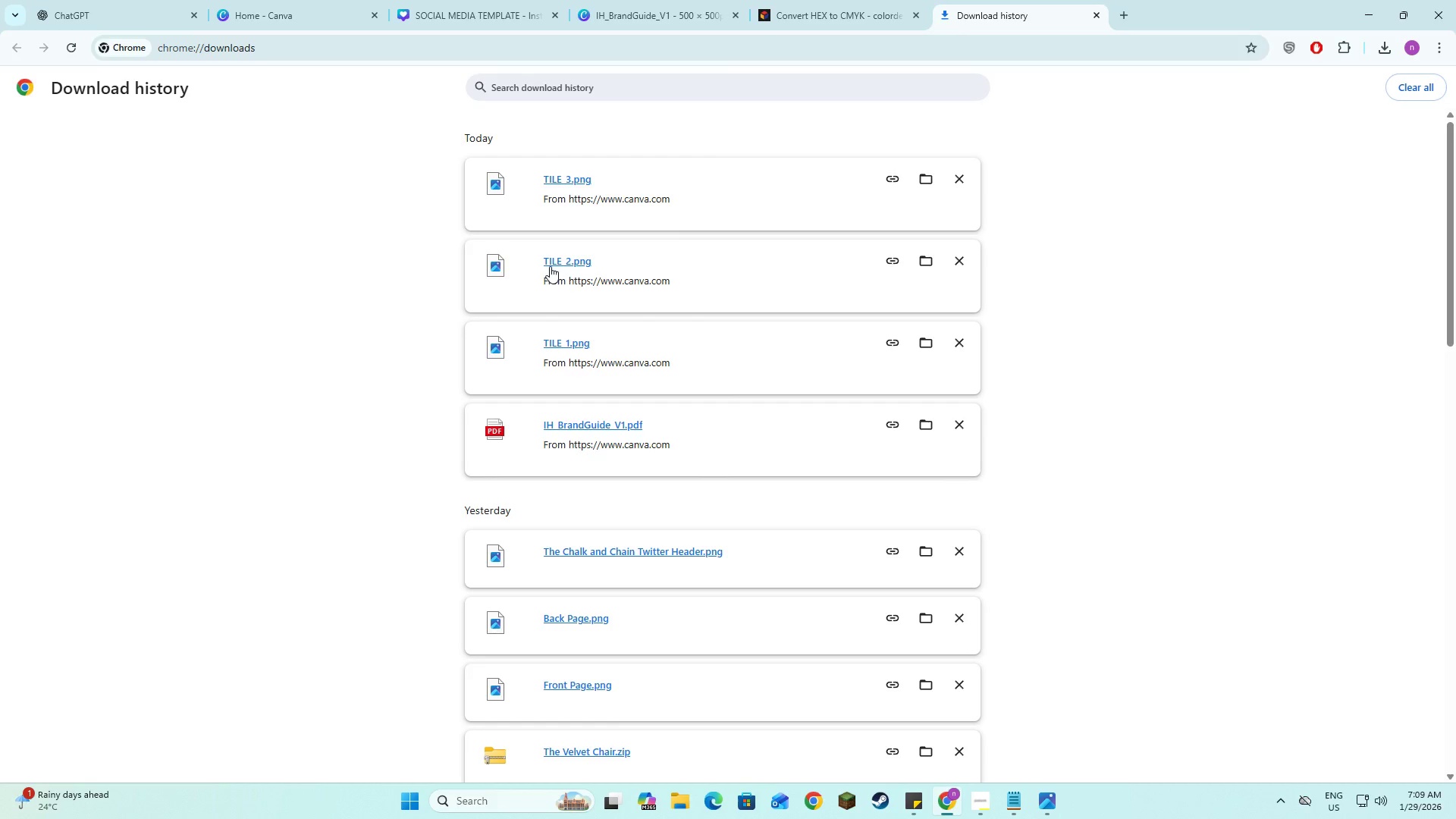 
left_click([551, 260])
 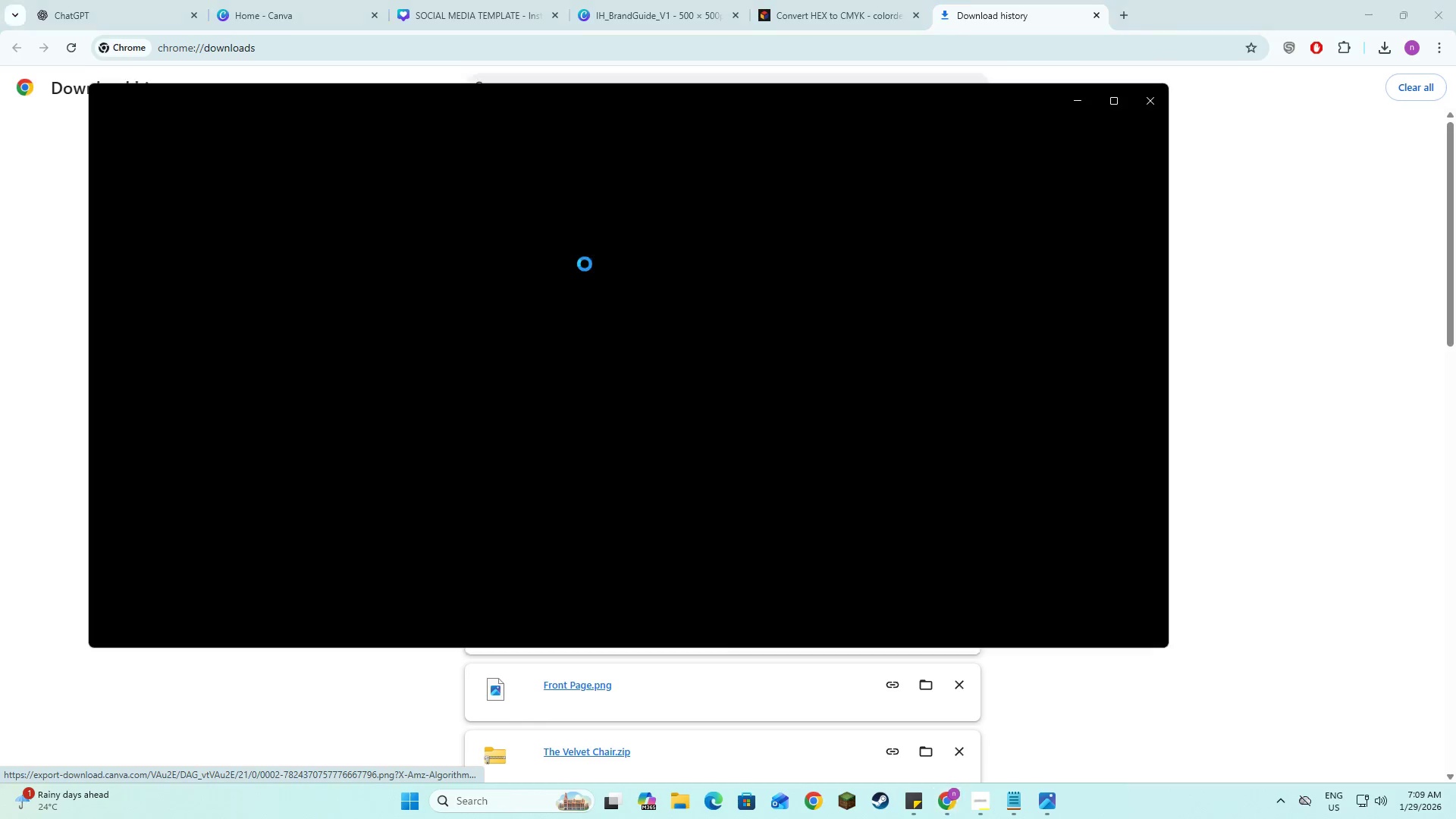 
mouse_move([601, 269])
 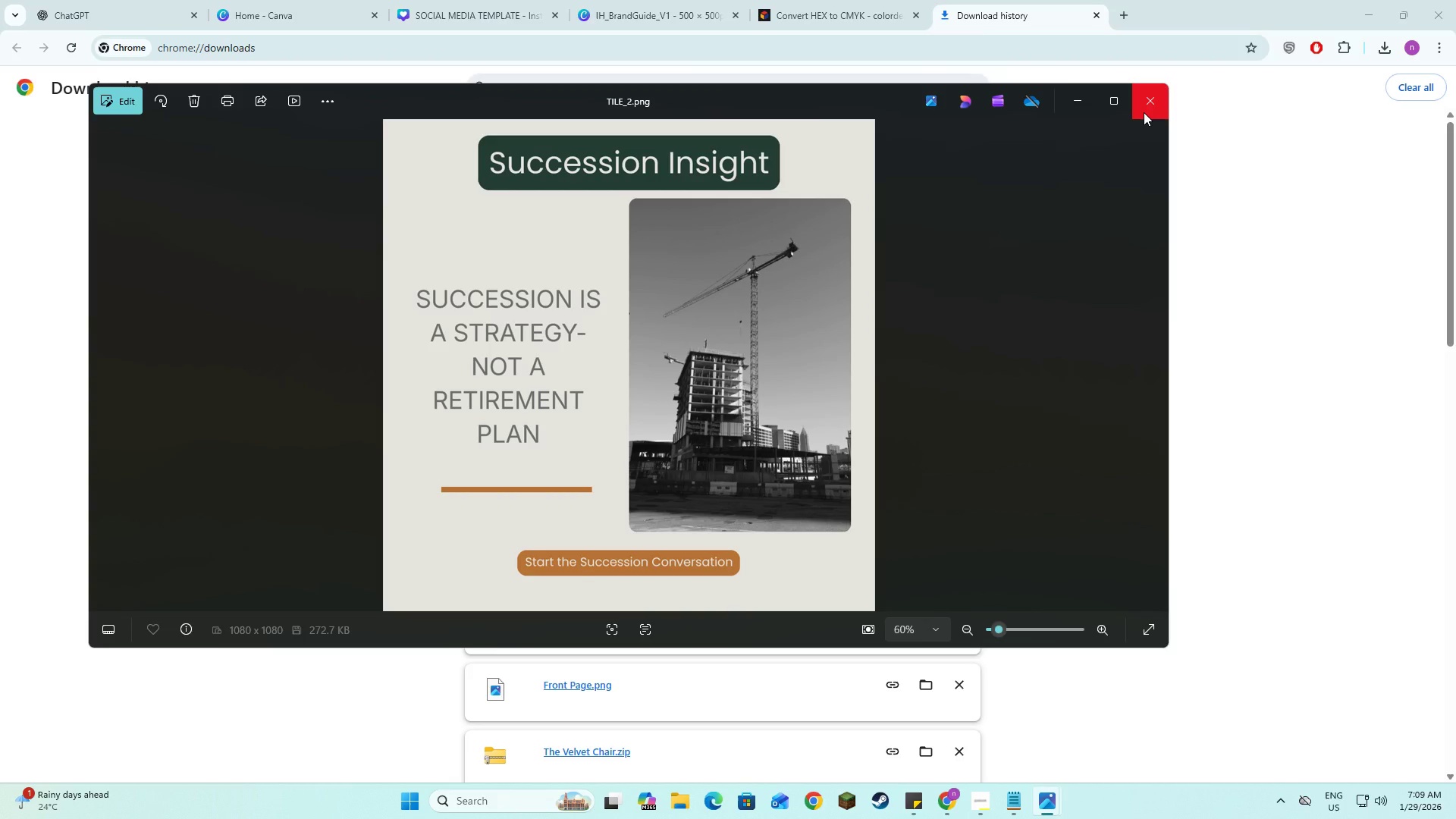 
left_click([1144, 112])
 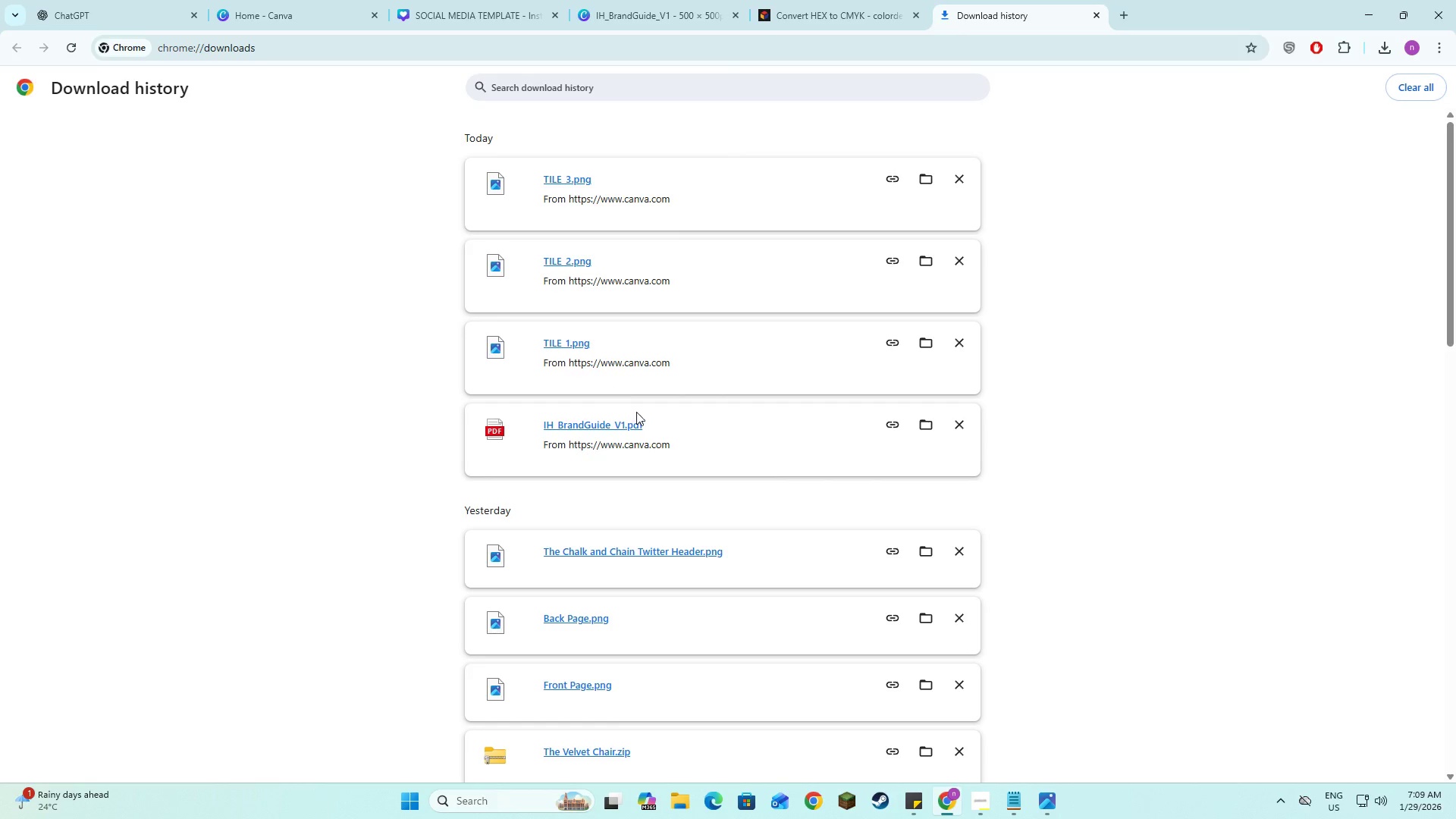 
key(Alt+AltLeft)
 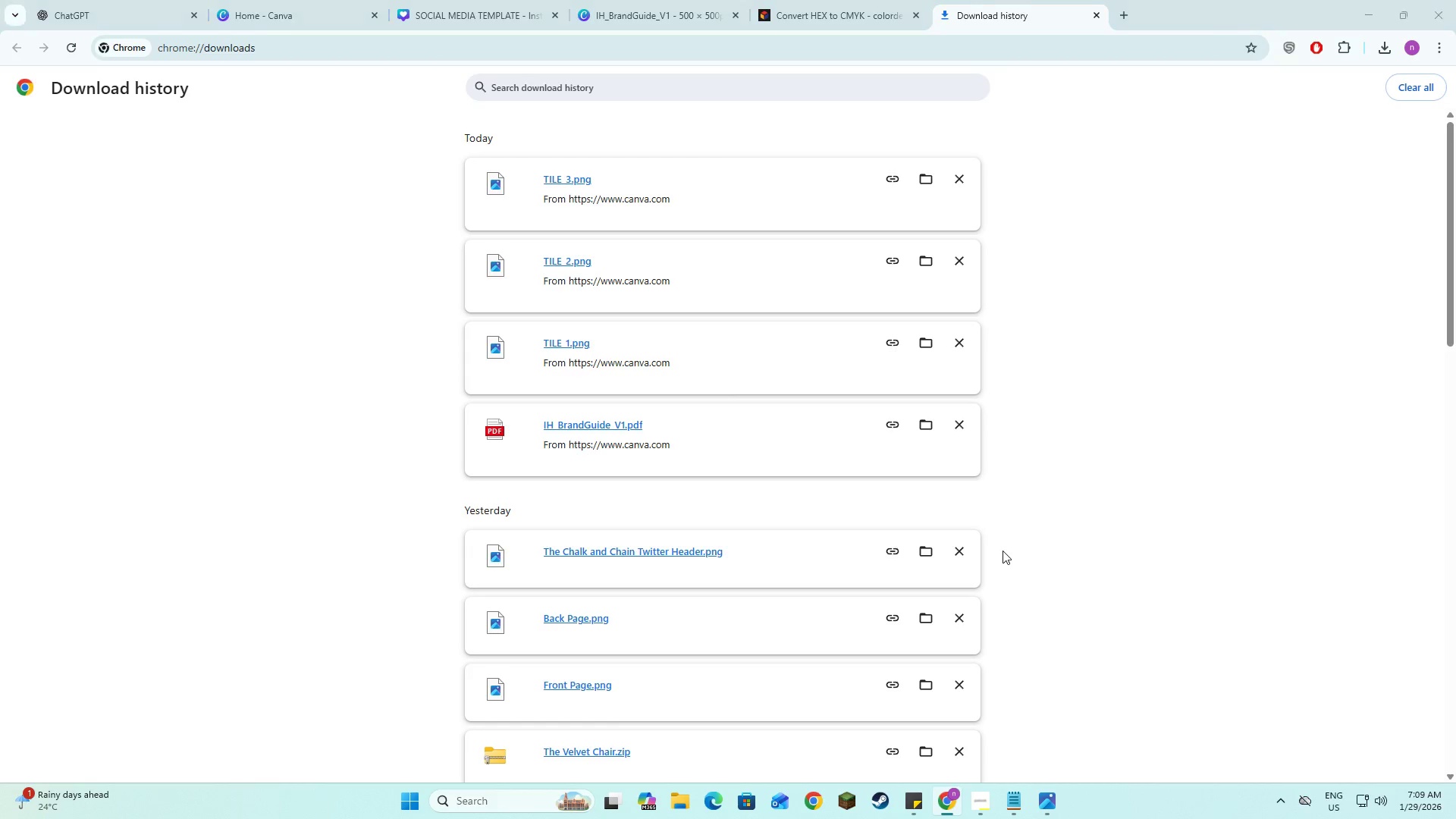 
key(Alt+Tab)
 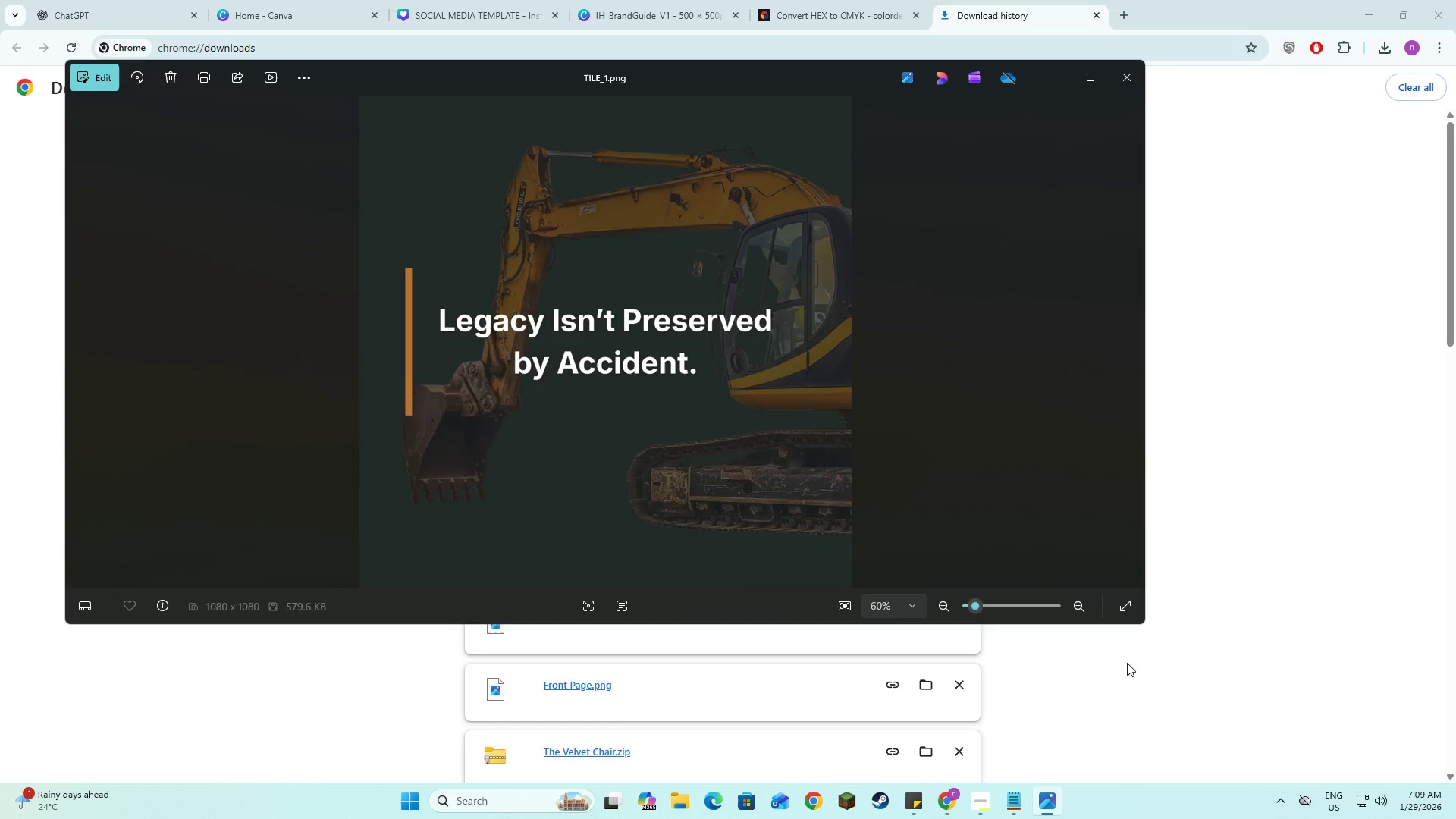 
left_click([1125, 601])
 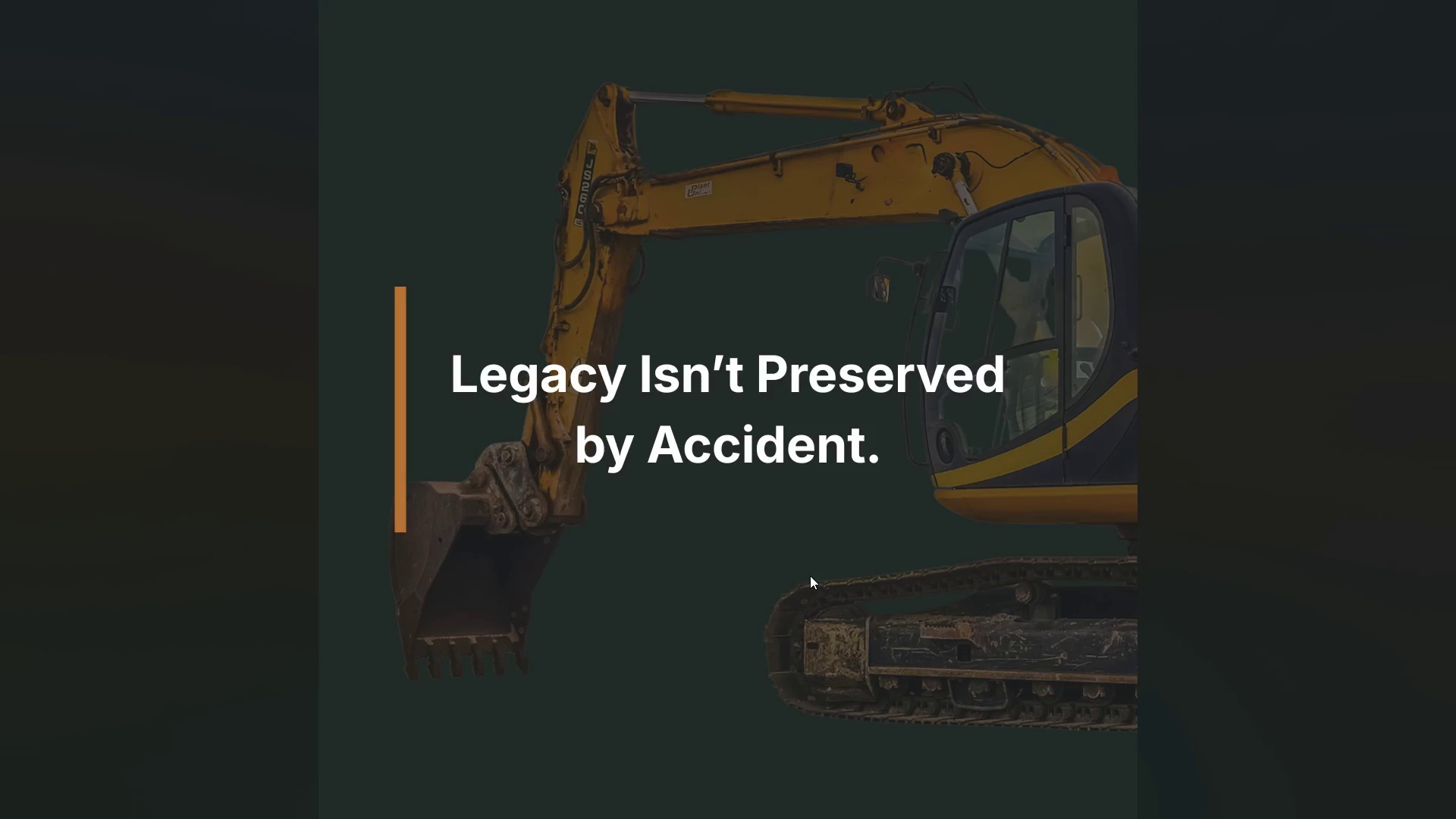 
key(Escape)
 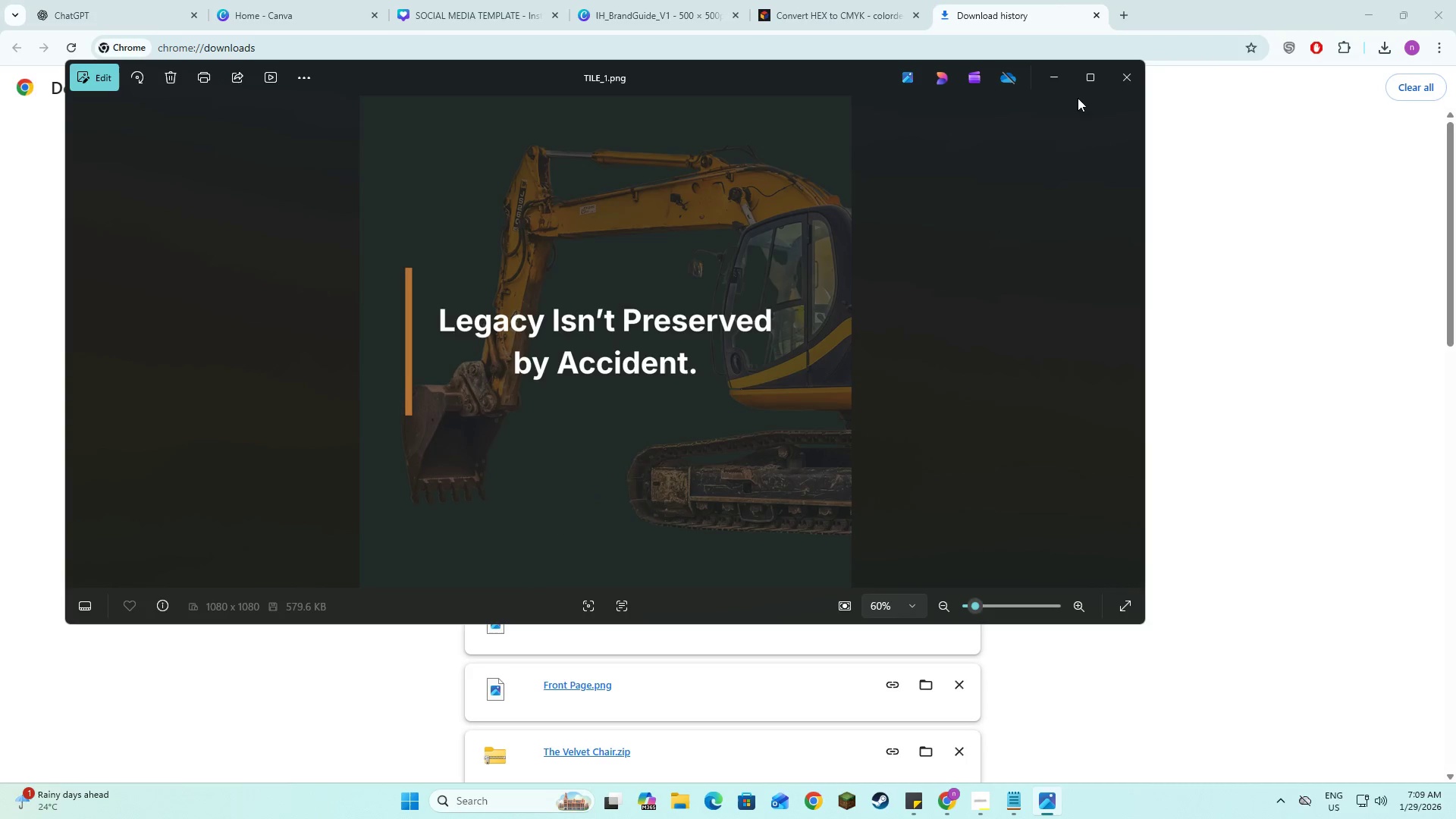 
left_click([1112, 77])
 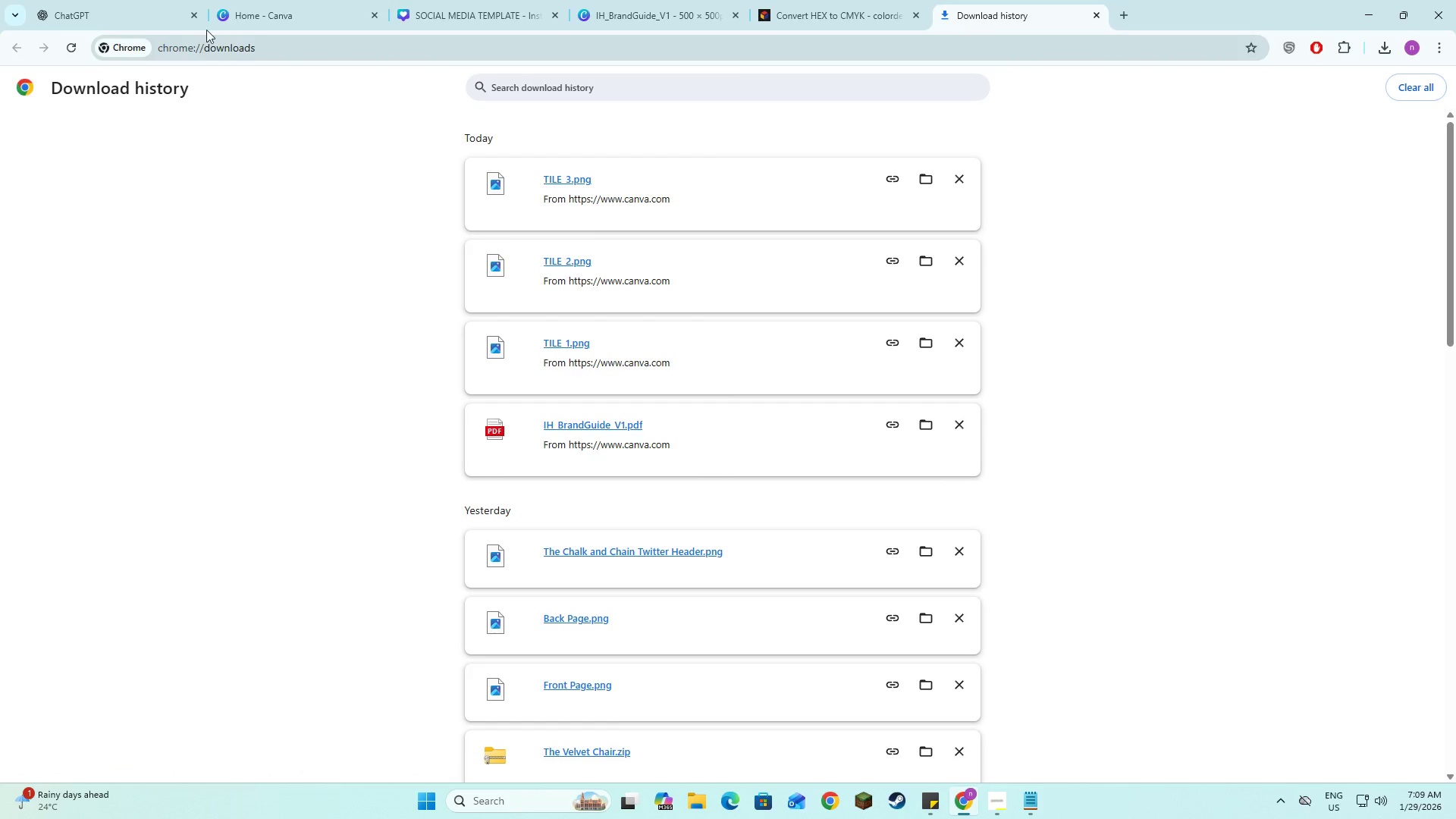 
left_click([511, 0])
 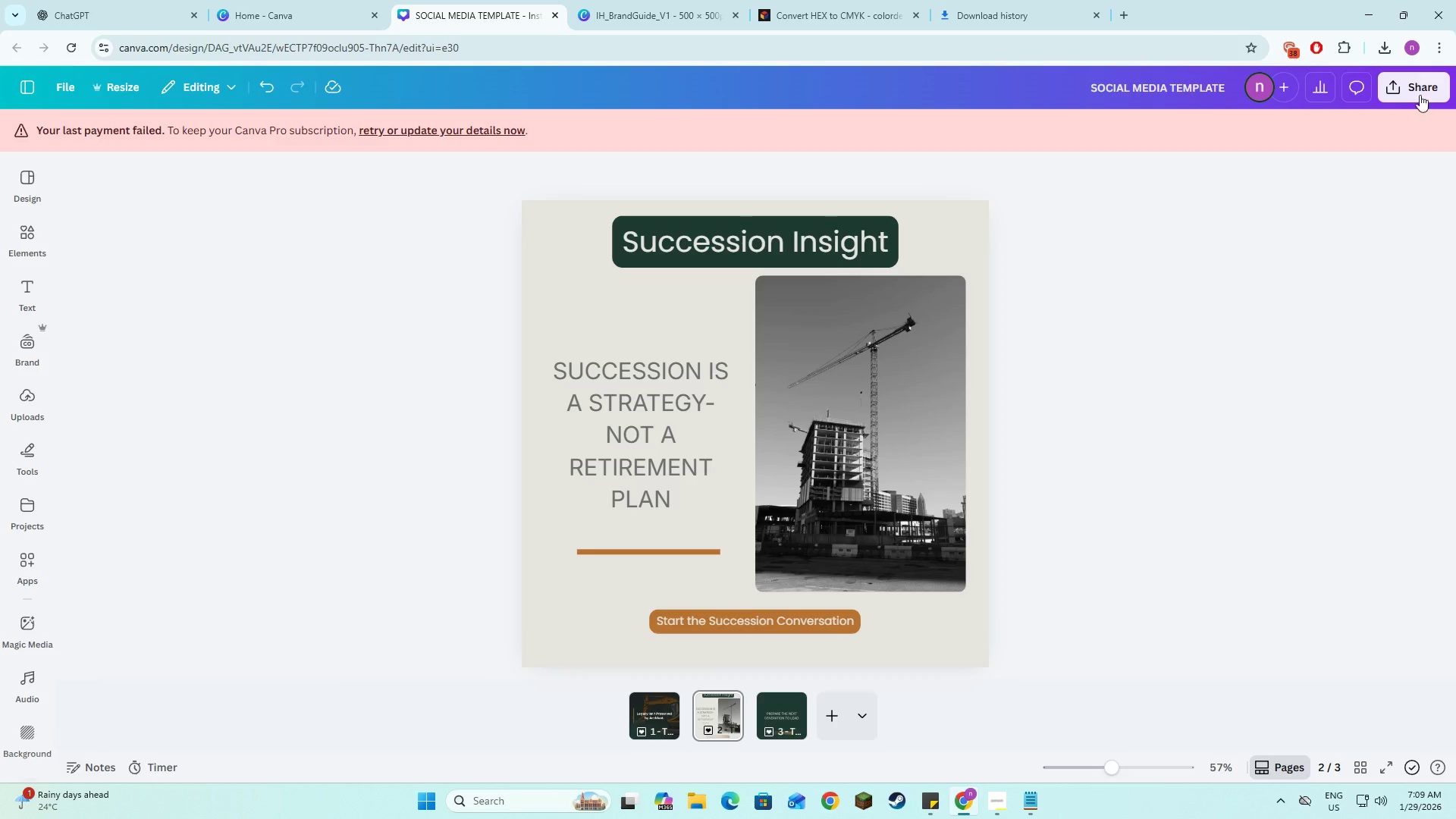 
left_click([1418, 88])
 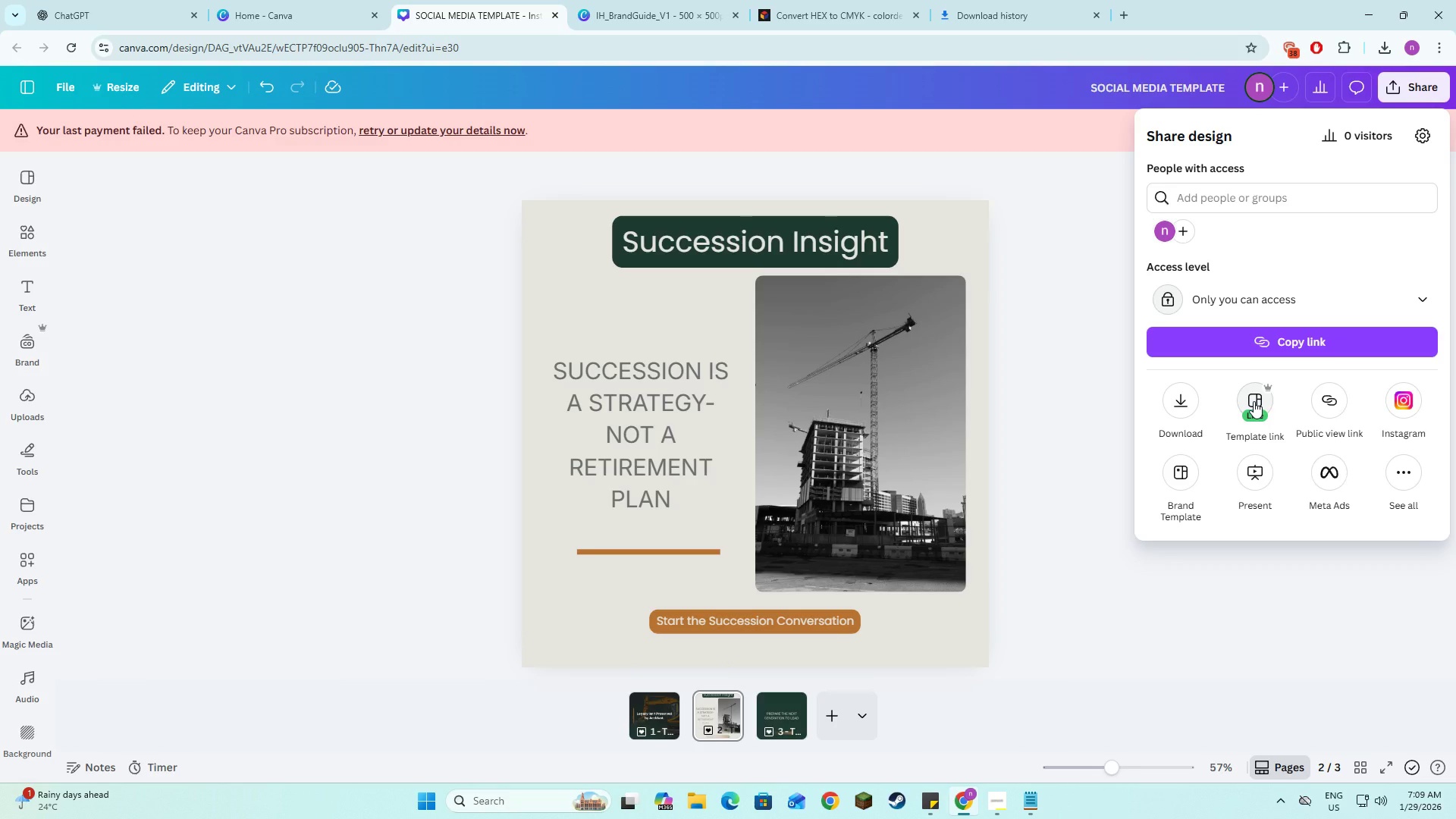 
left_click([1326, 604])
 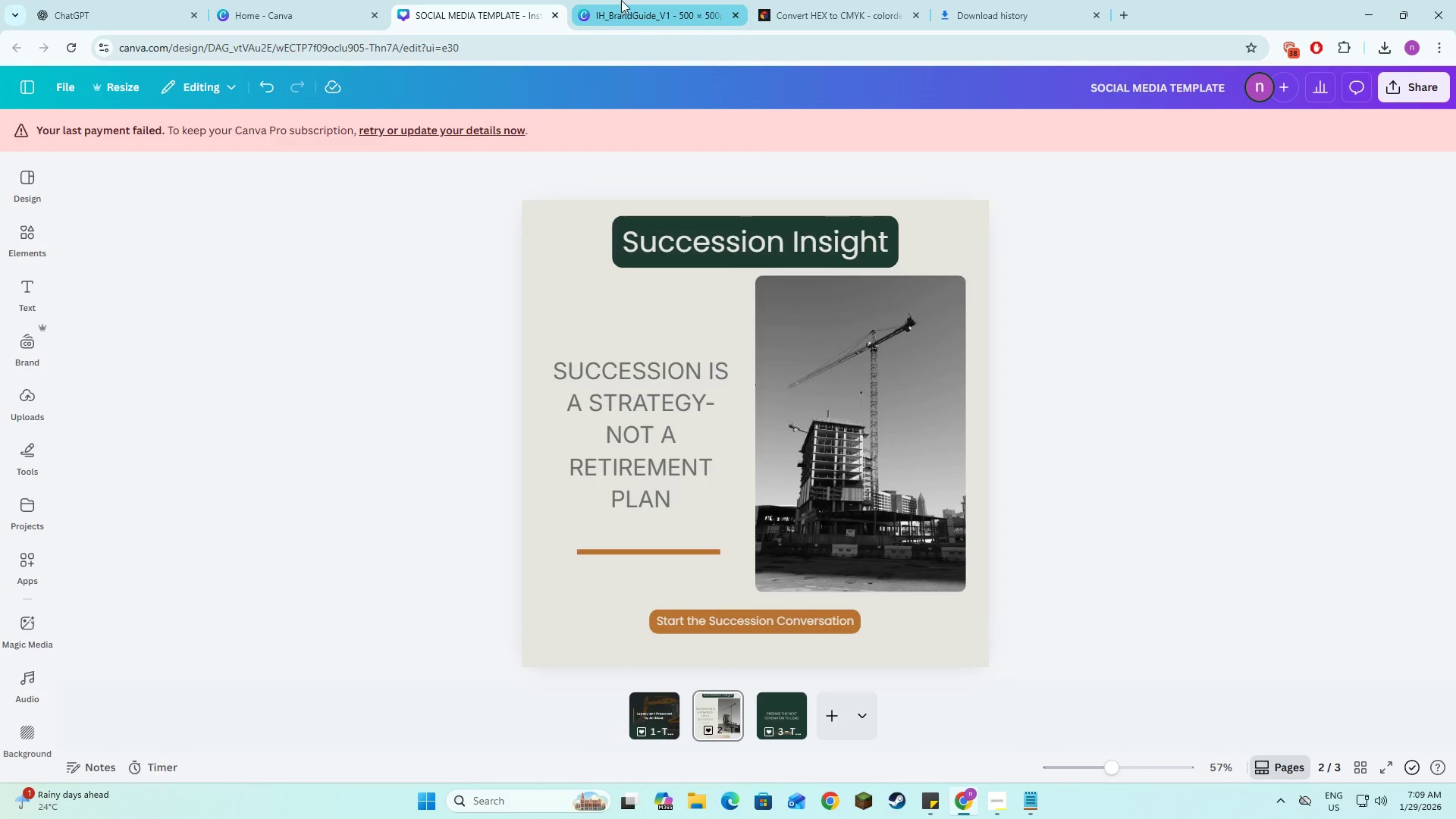 
left_click([621, 0])
 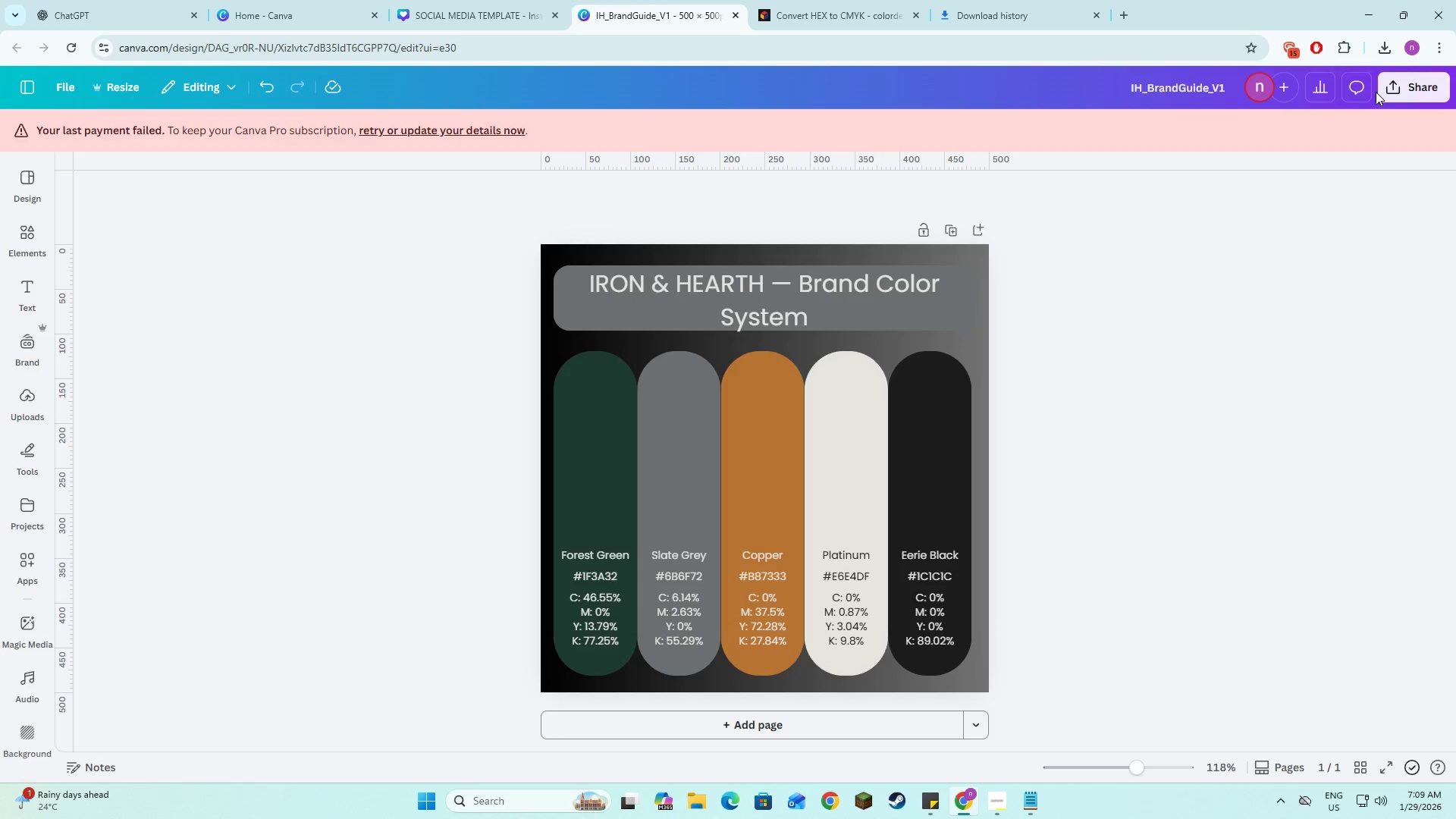 
double_click([1397, 86])
 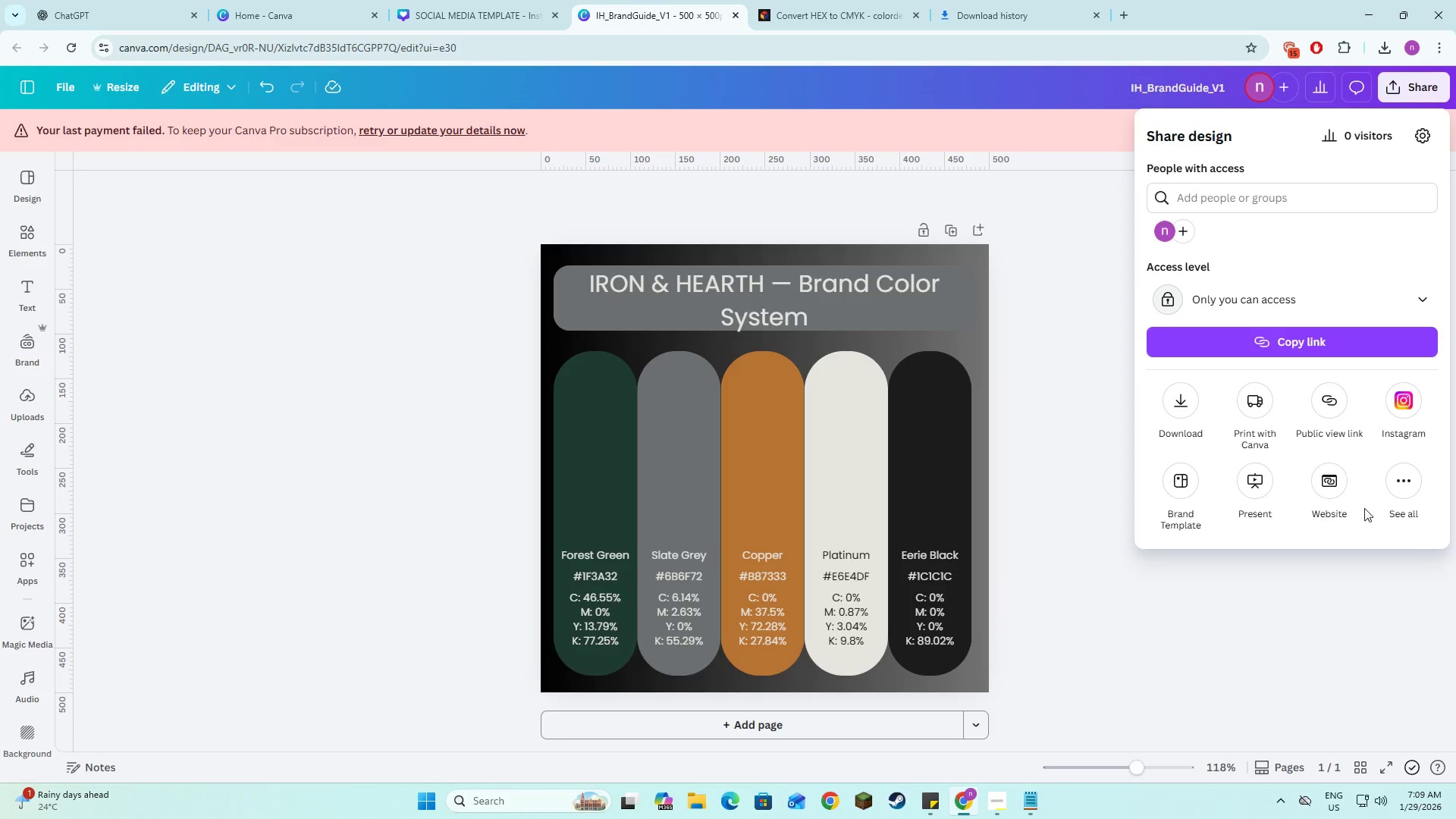 
left_click([1390, 488])
 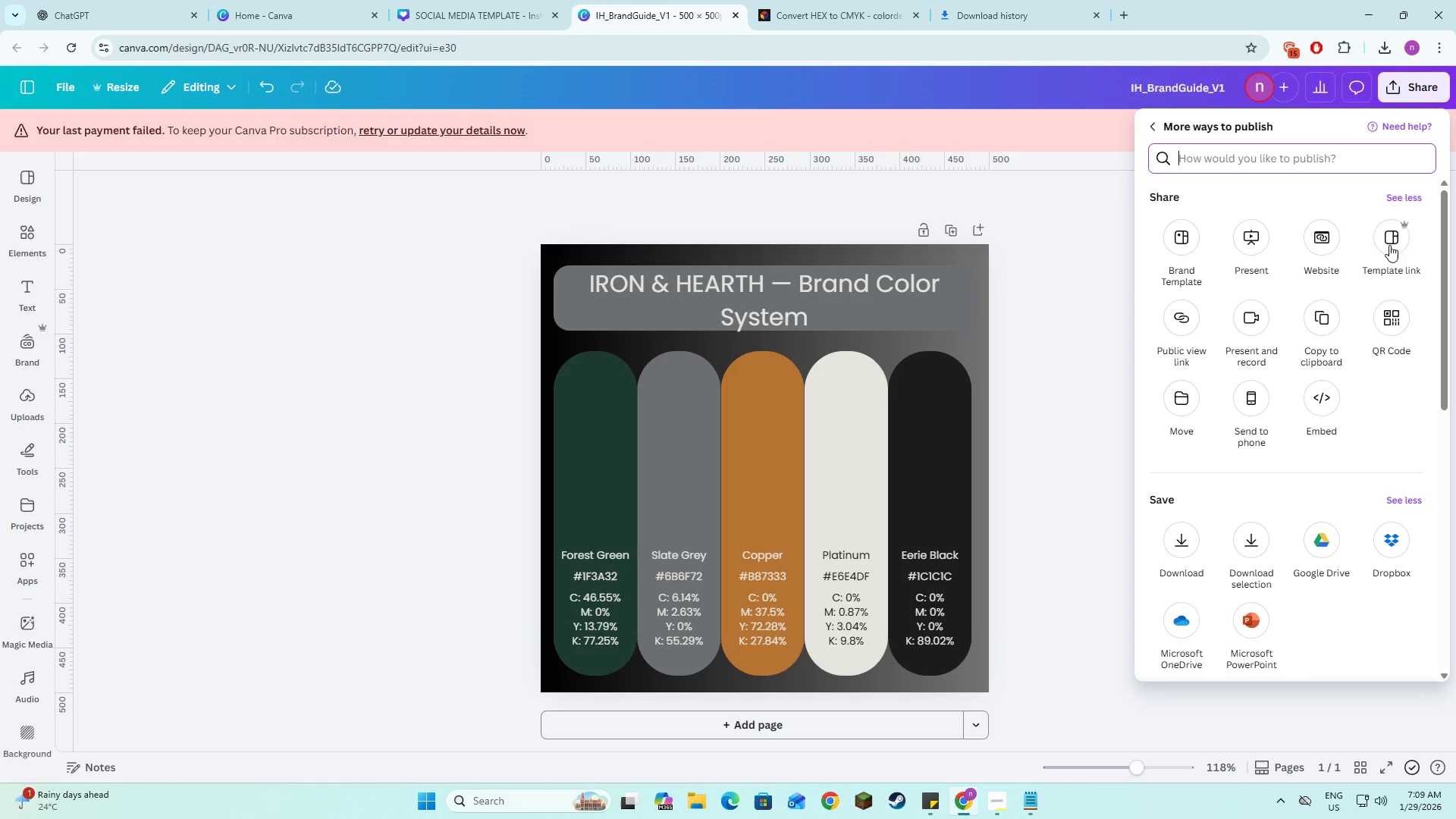 
left_click([1395, 236])
 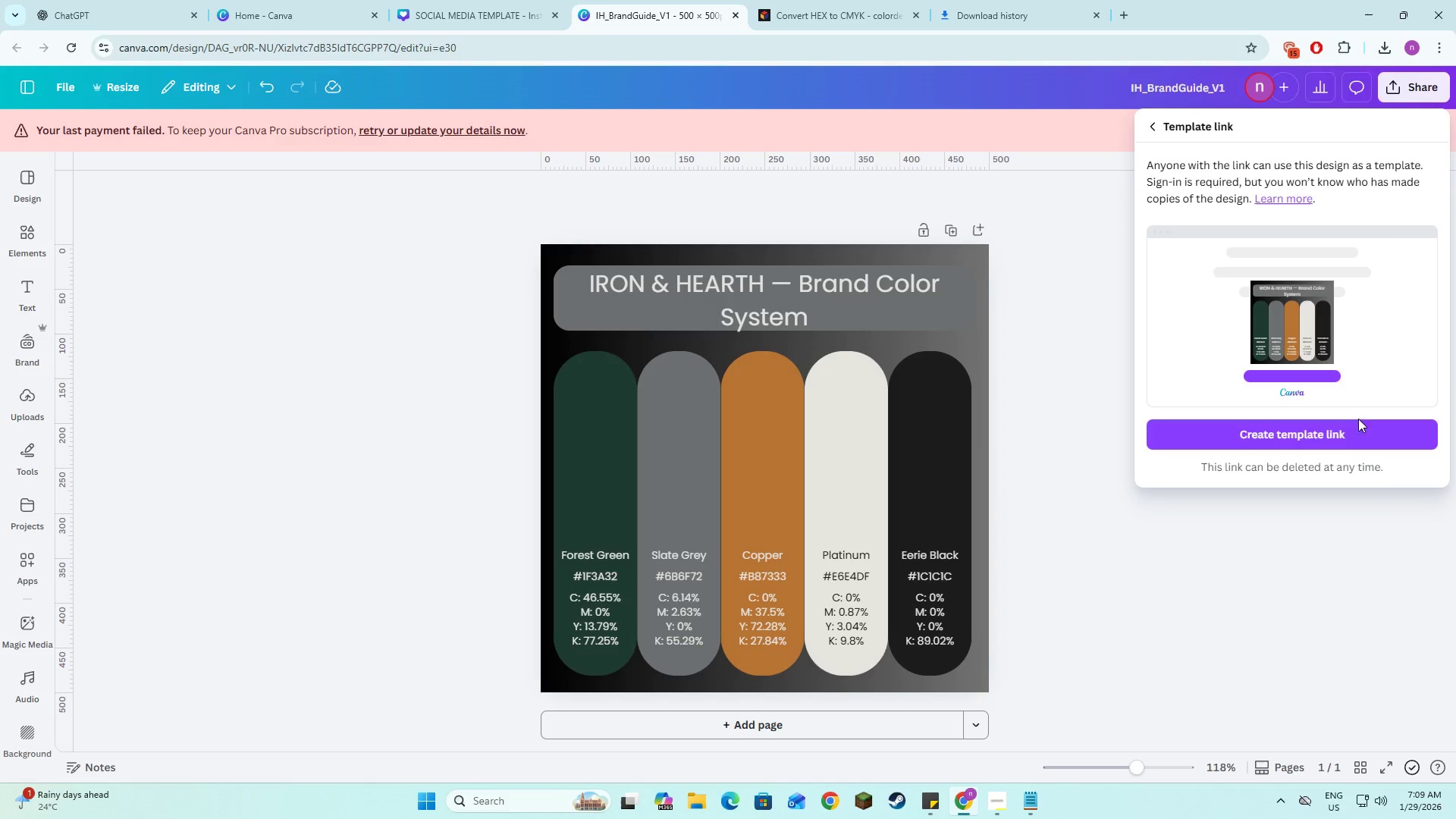 
left_click([1355, 436])
 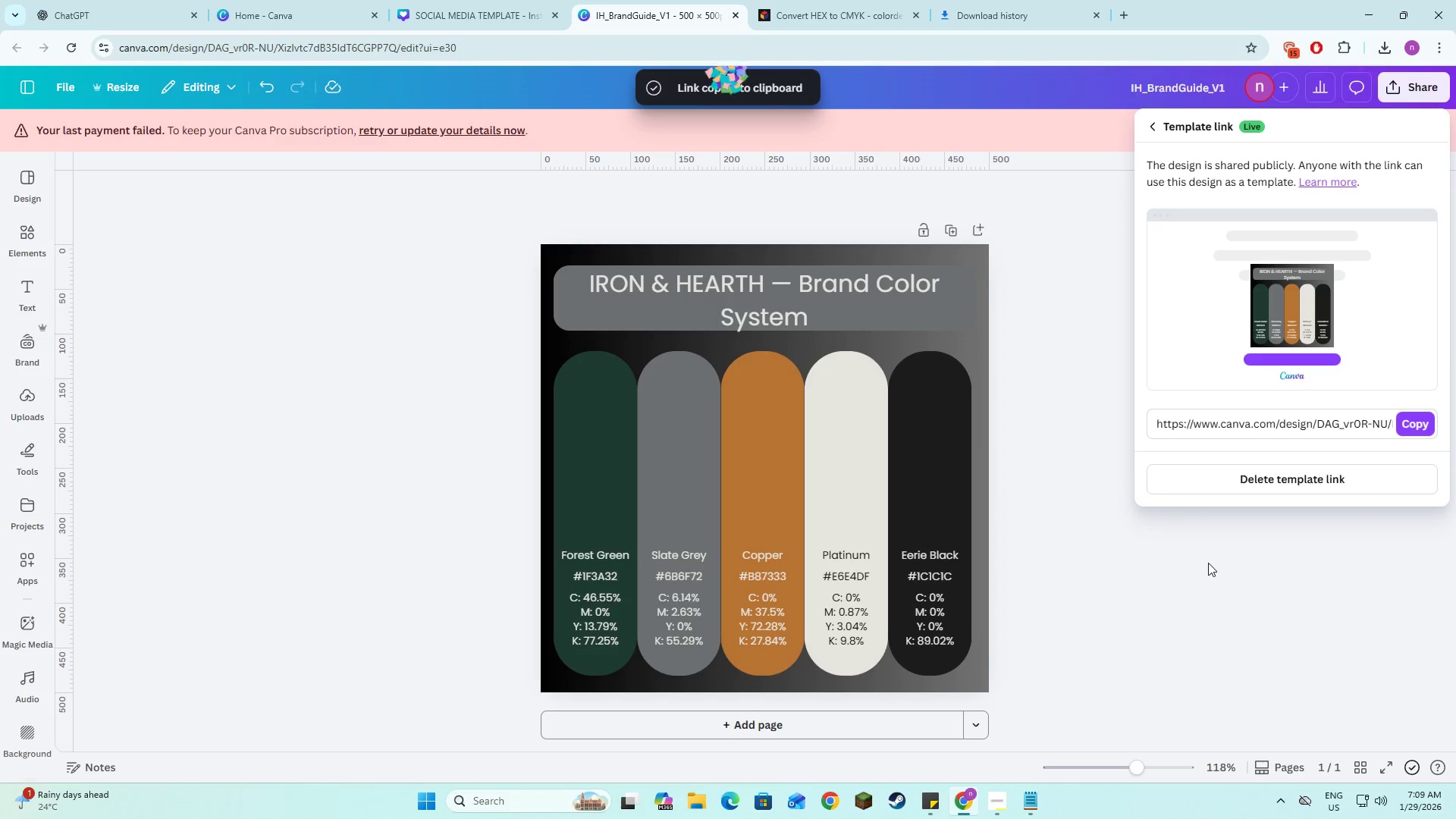 
key(Alt+AltLeft)
 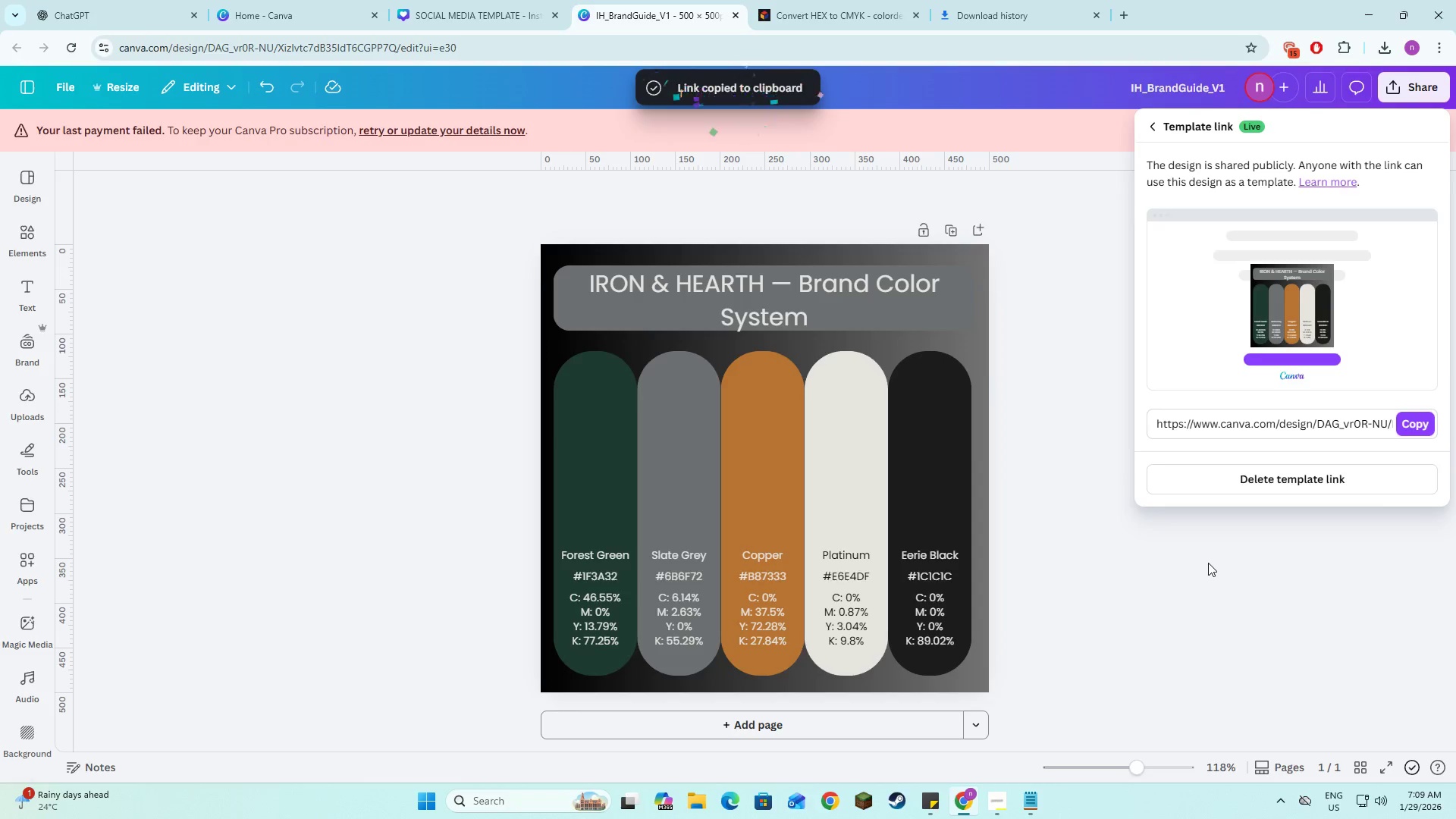 
key(Alt+Tab)